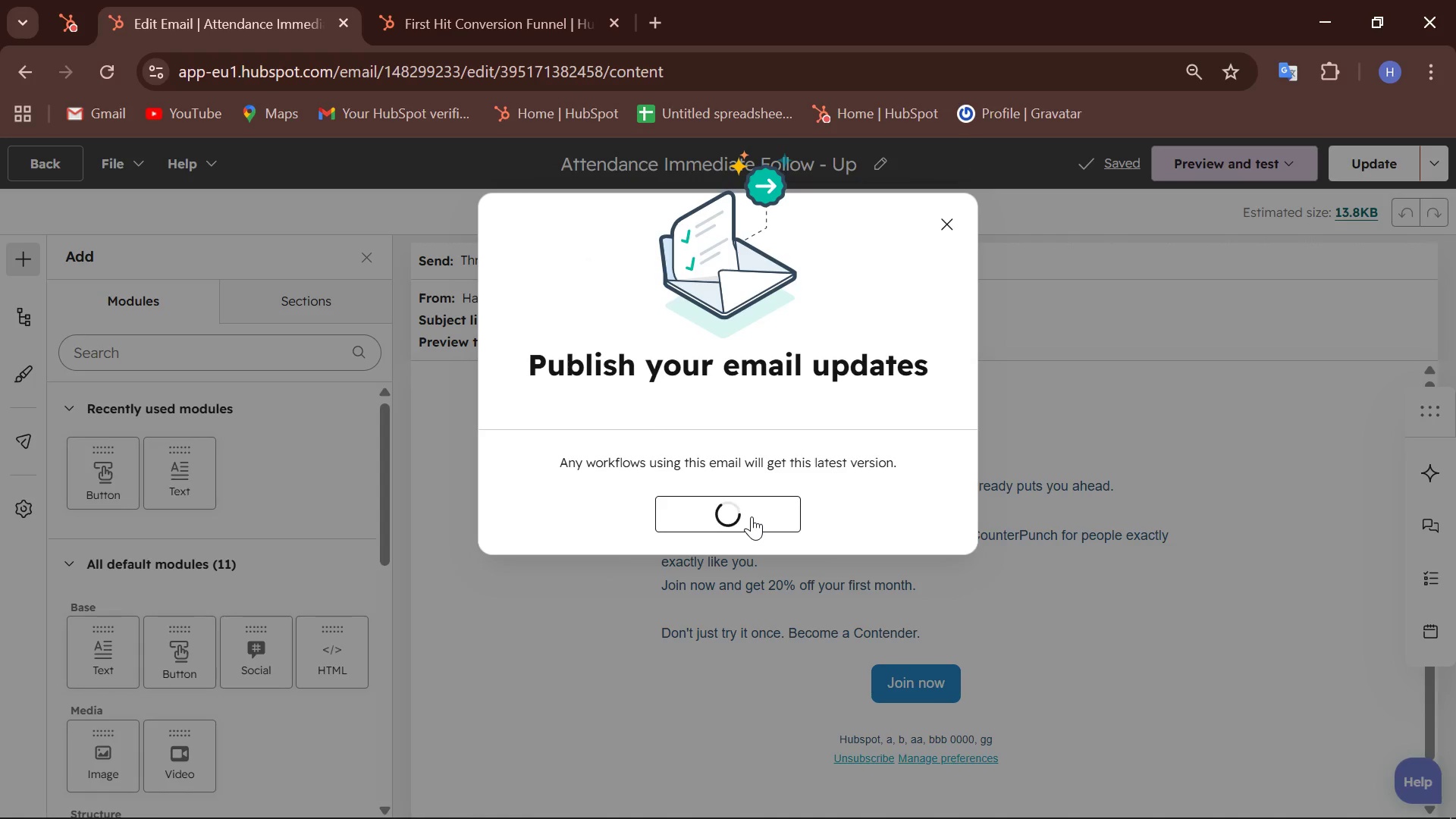 
scroll: coordinate [501, 422], scroll_direction: up, amount: 1.0
 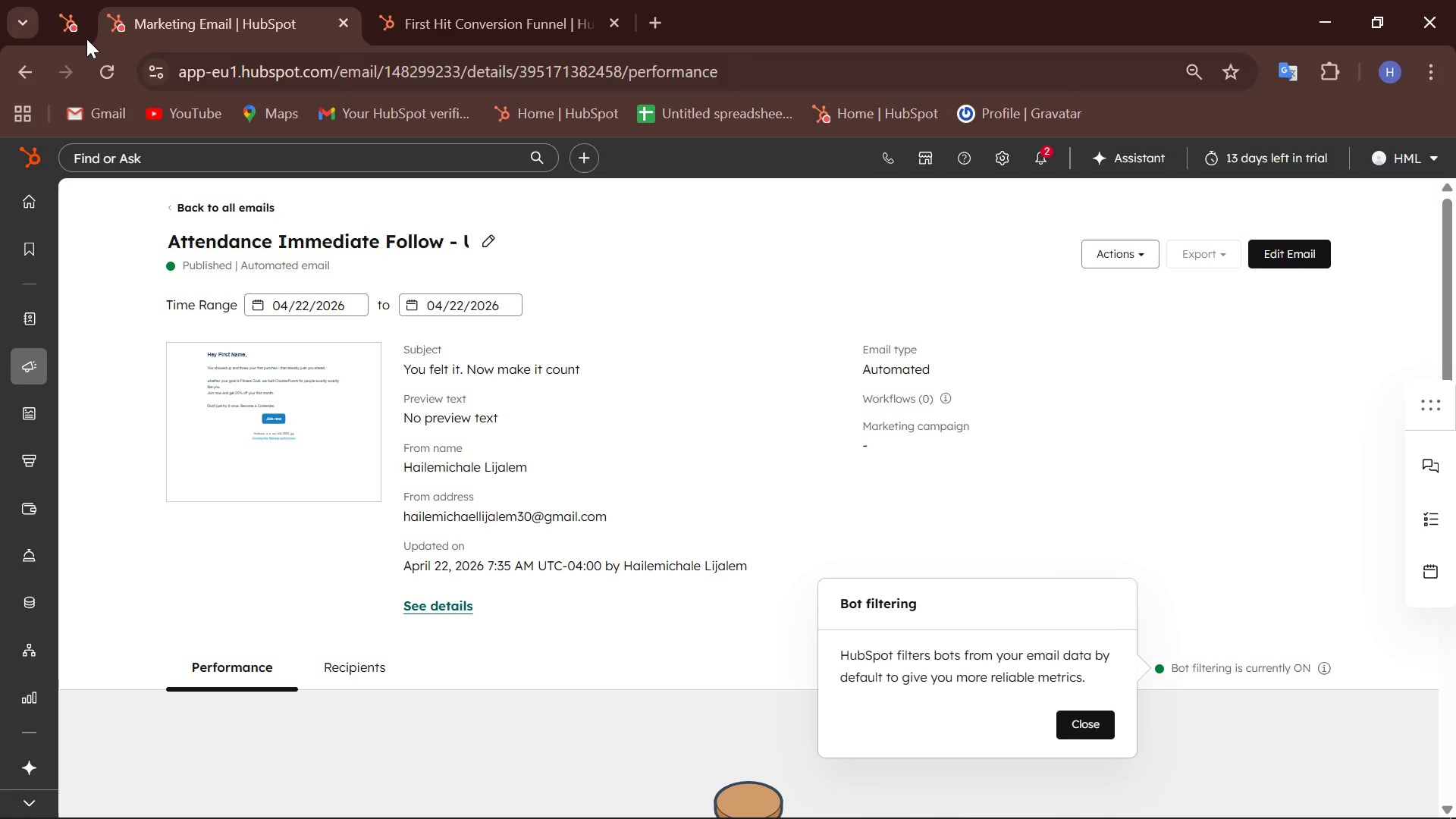 
left_click([65, 15])
 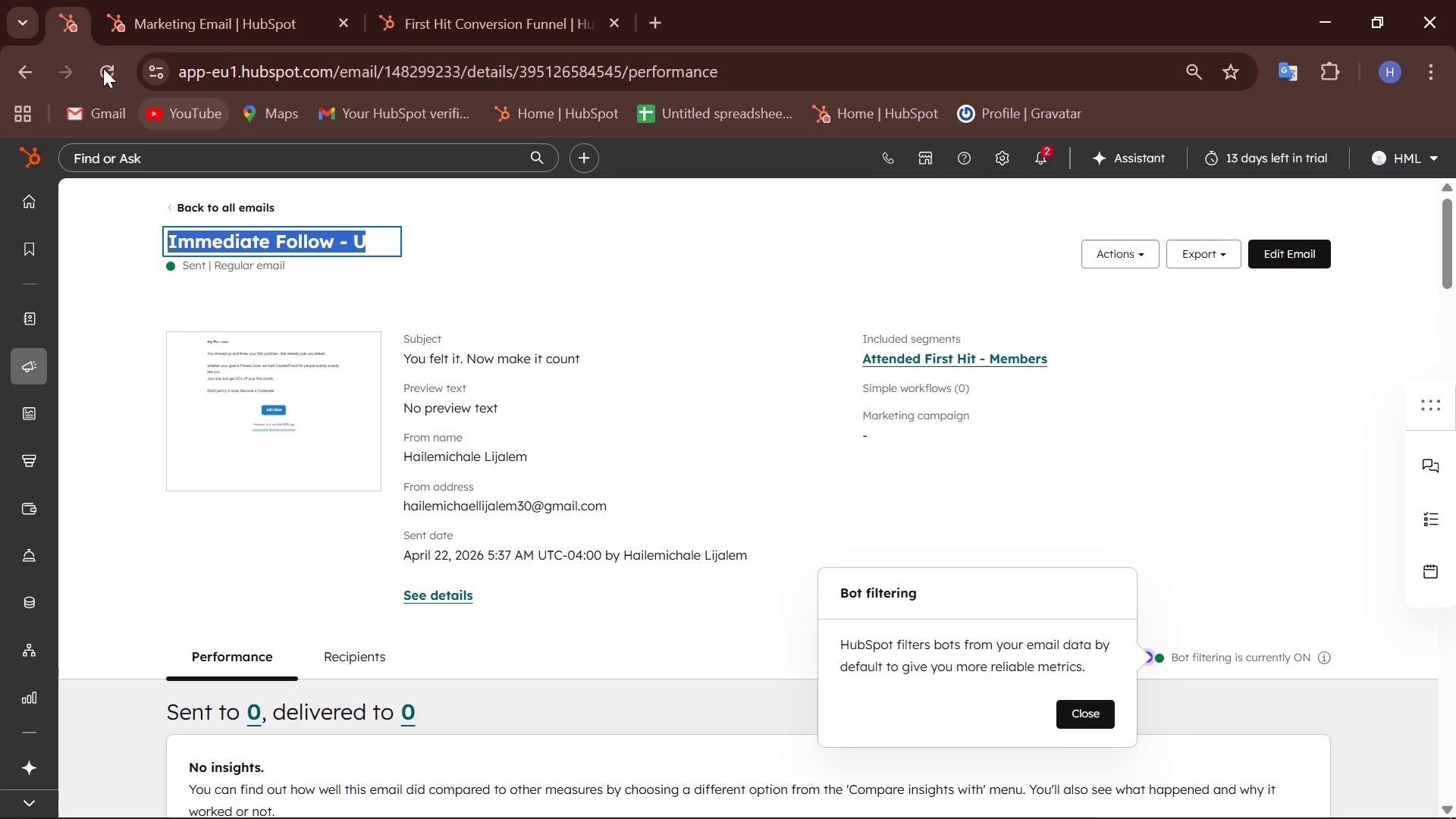 
left_click([18, 81])
 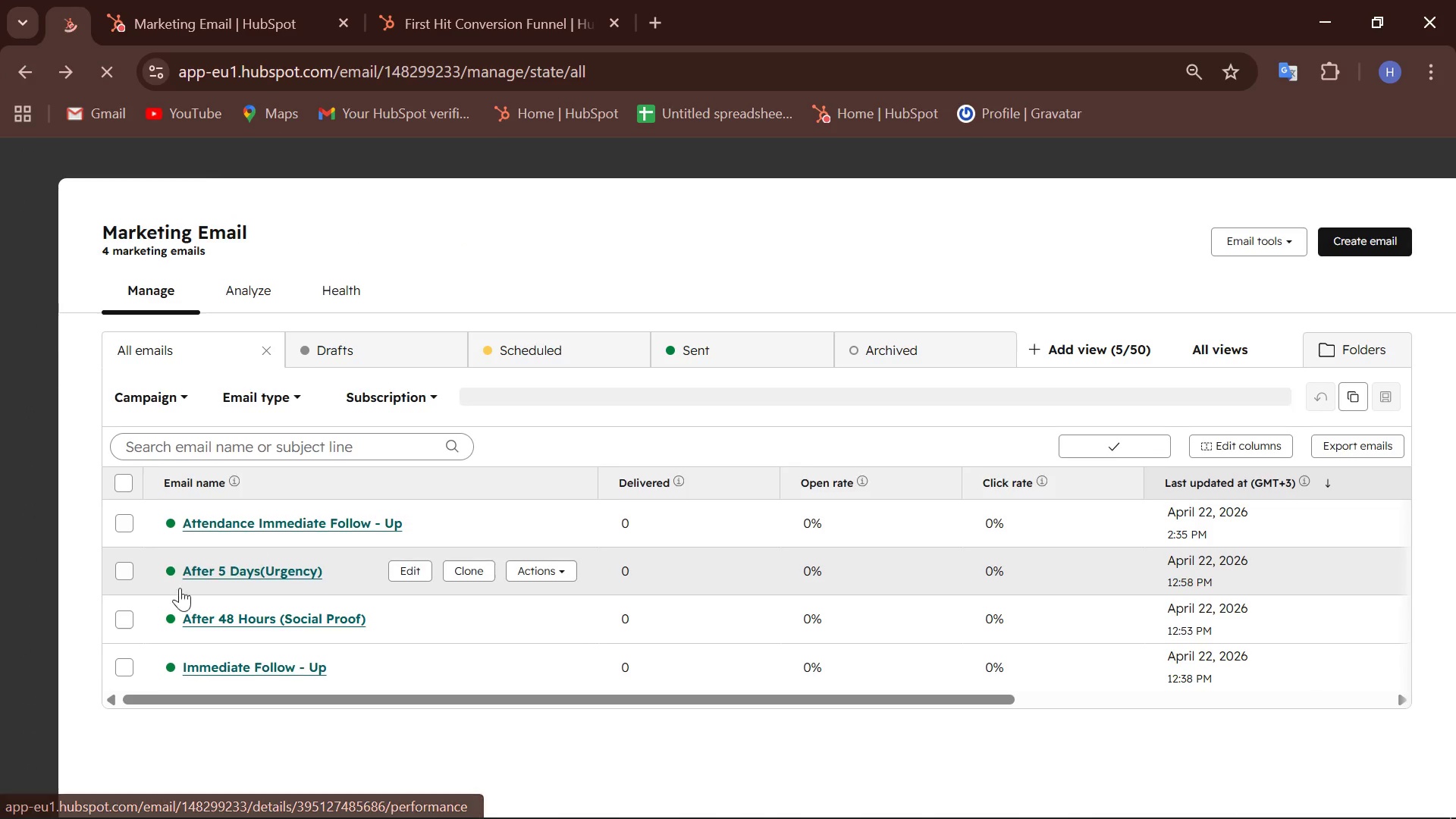 
wait(5.05)
 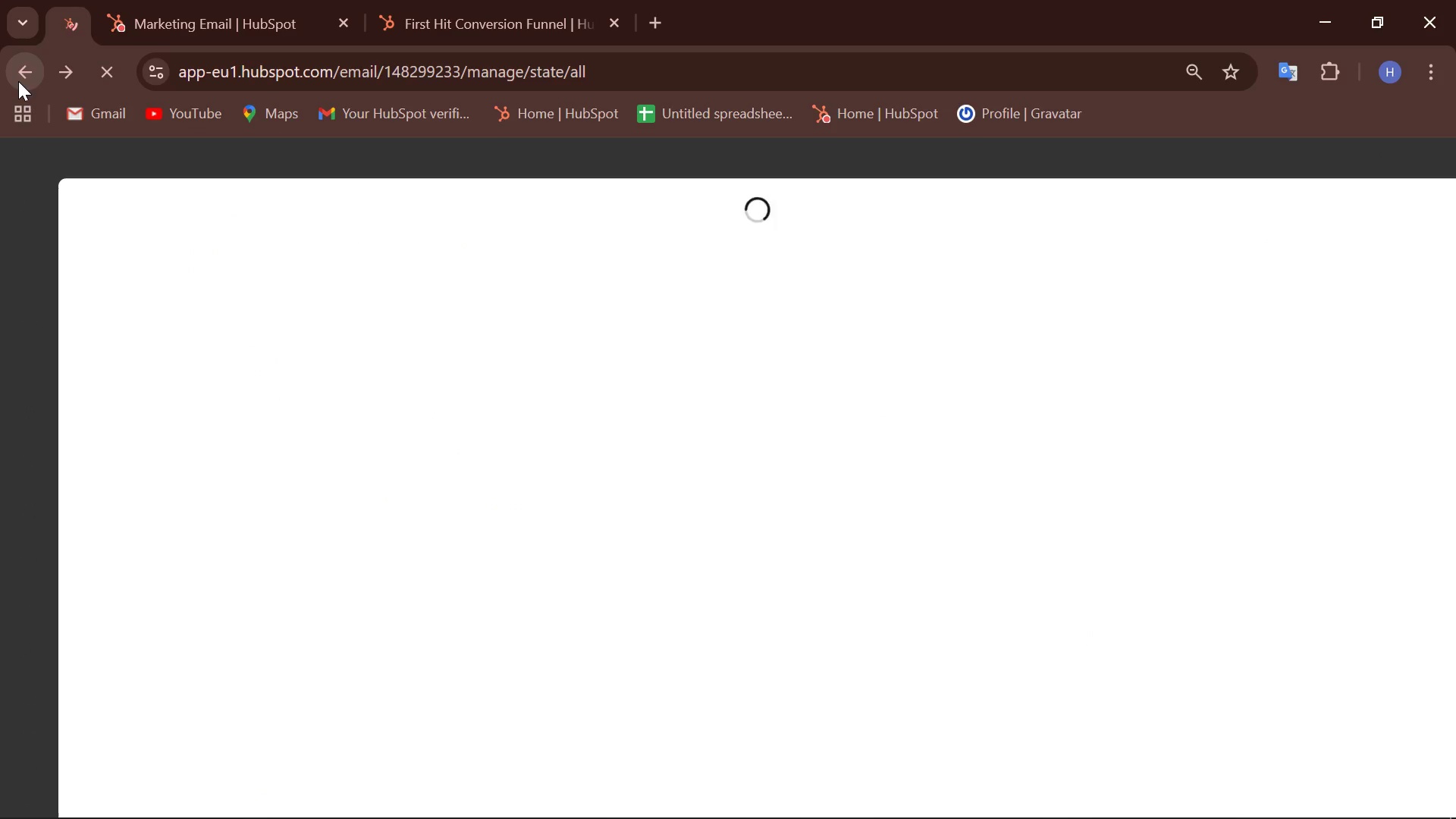 
left_click([124, 667])
 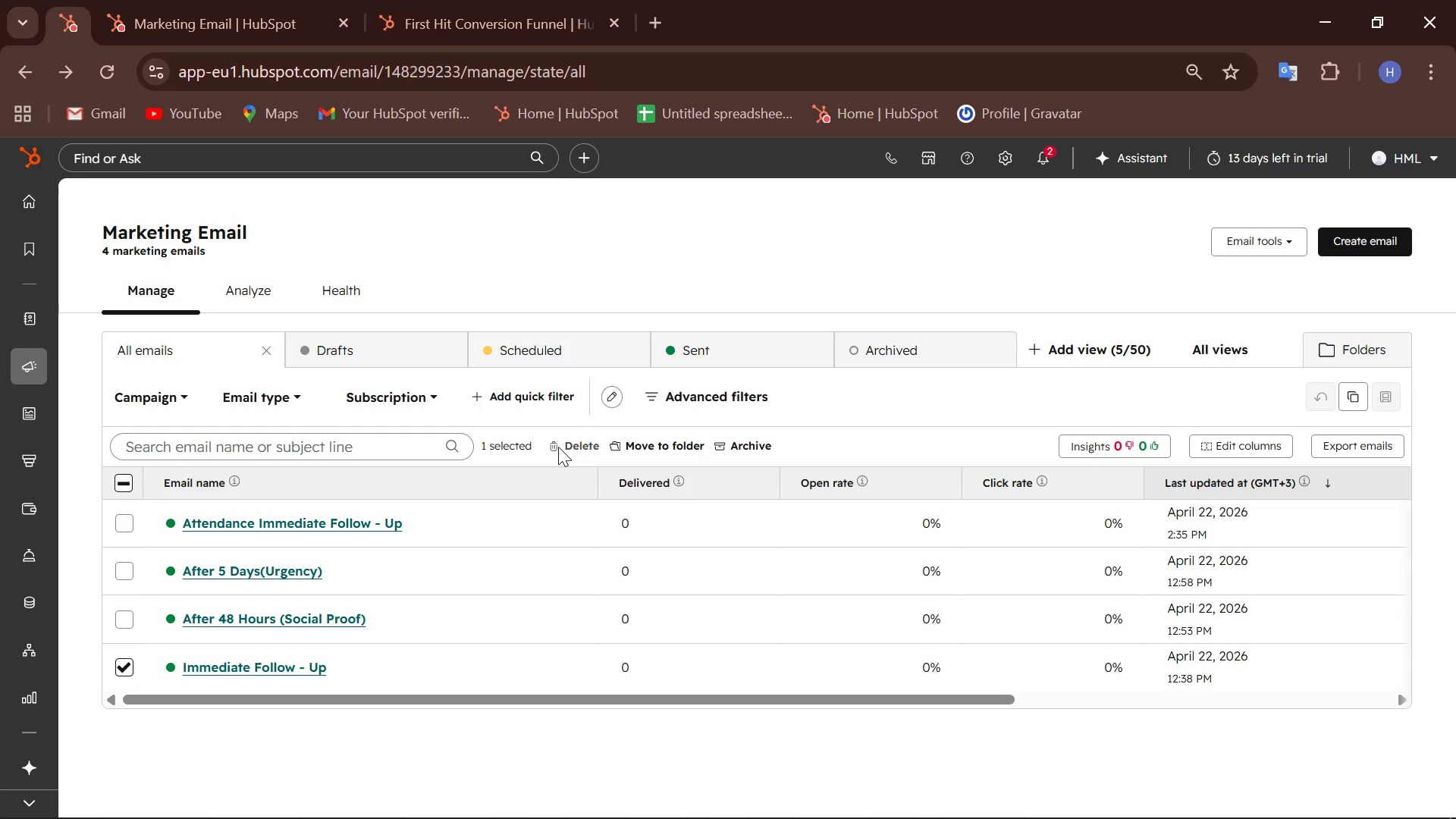 
left_click([558, 447])
 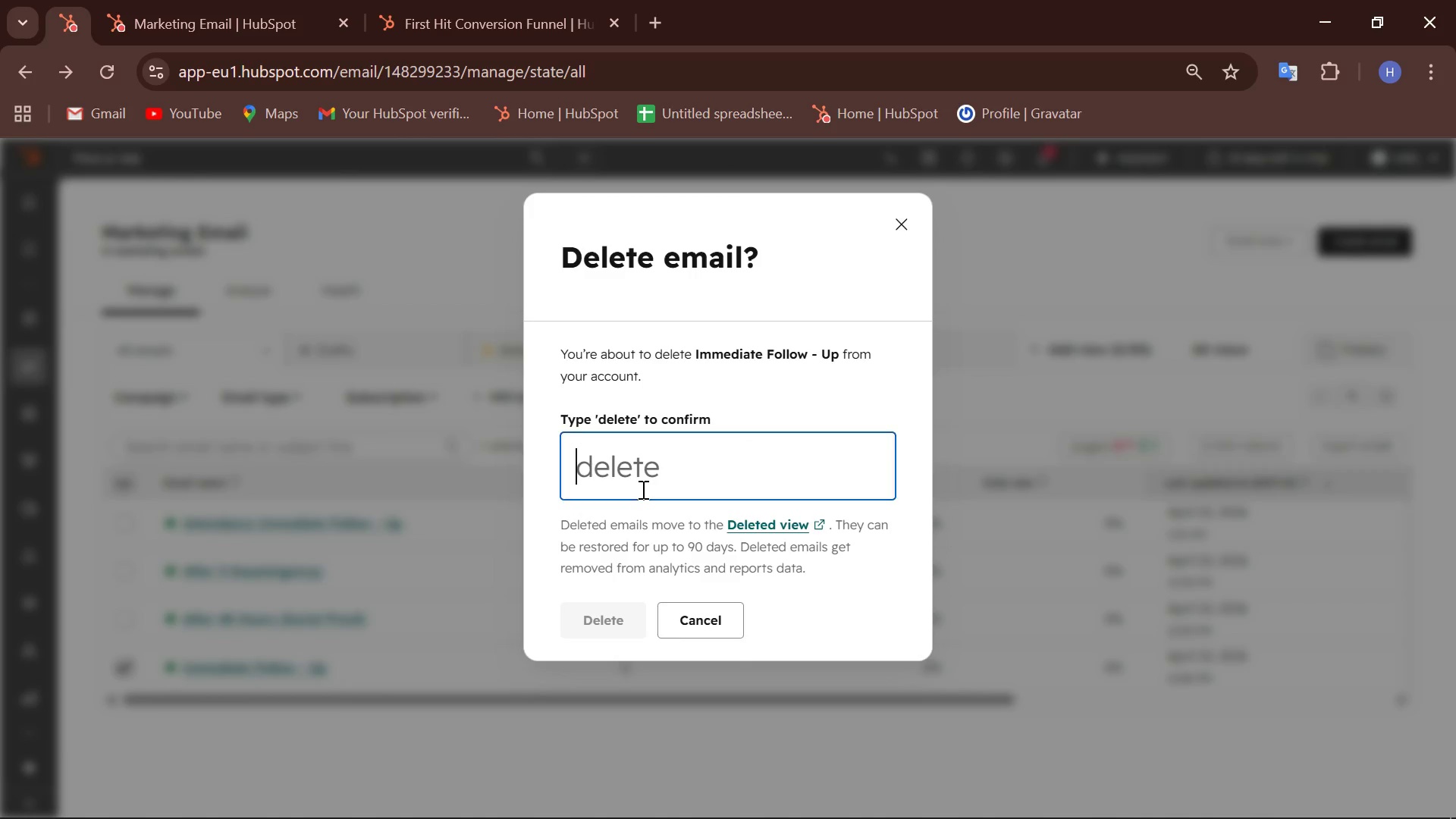 
type(delete)
 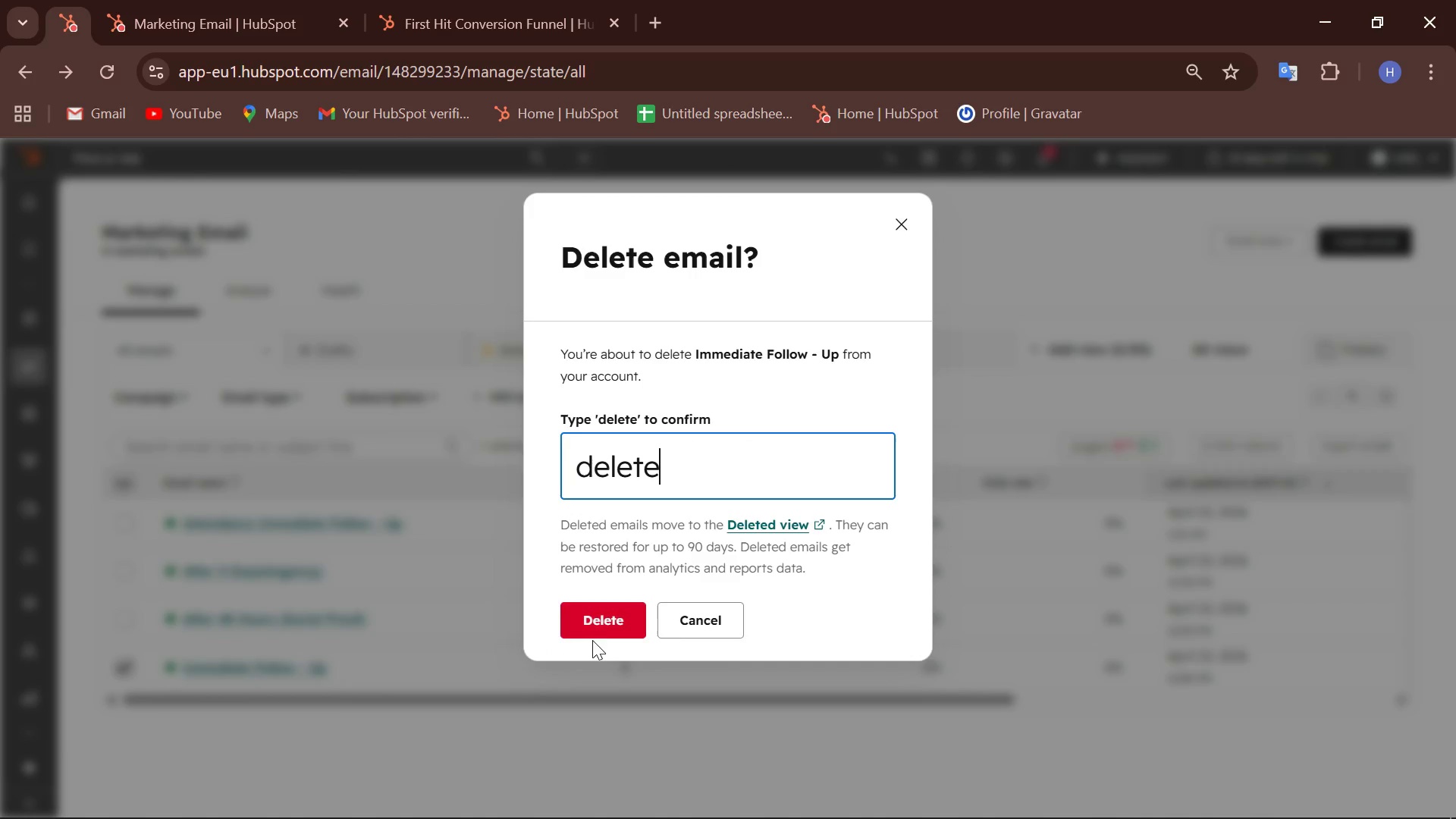 
left_click_drag(start_coordinate=[601, 624], to_coordinate=[609, 623])
 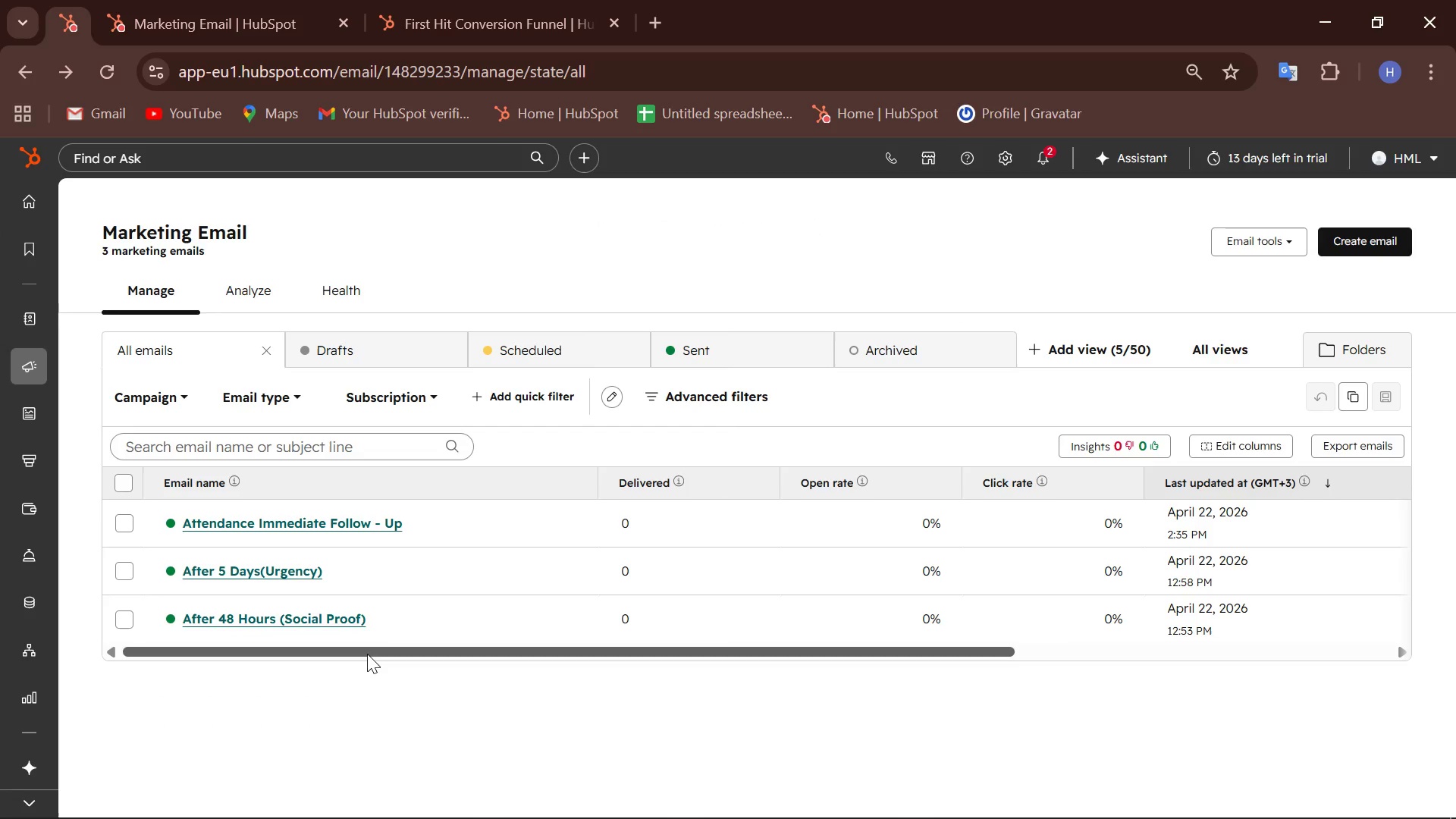 
wait(10.78)
 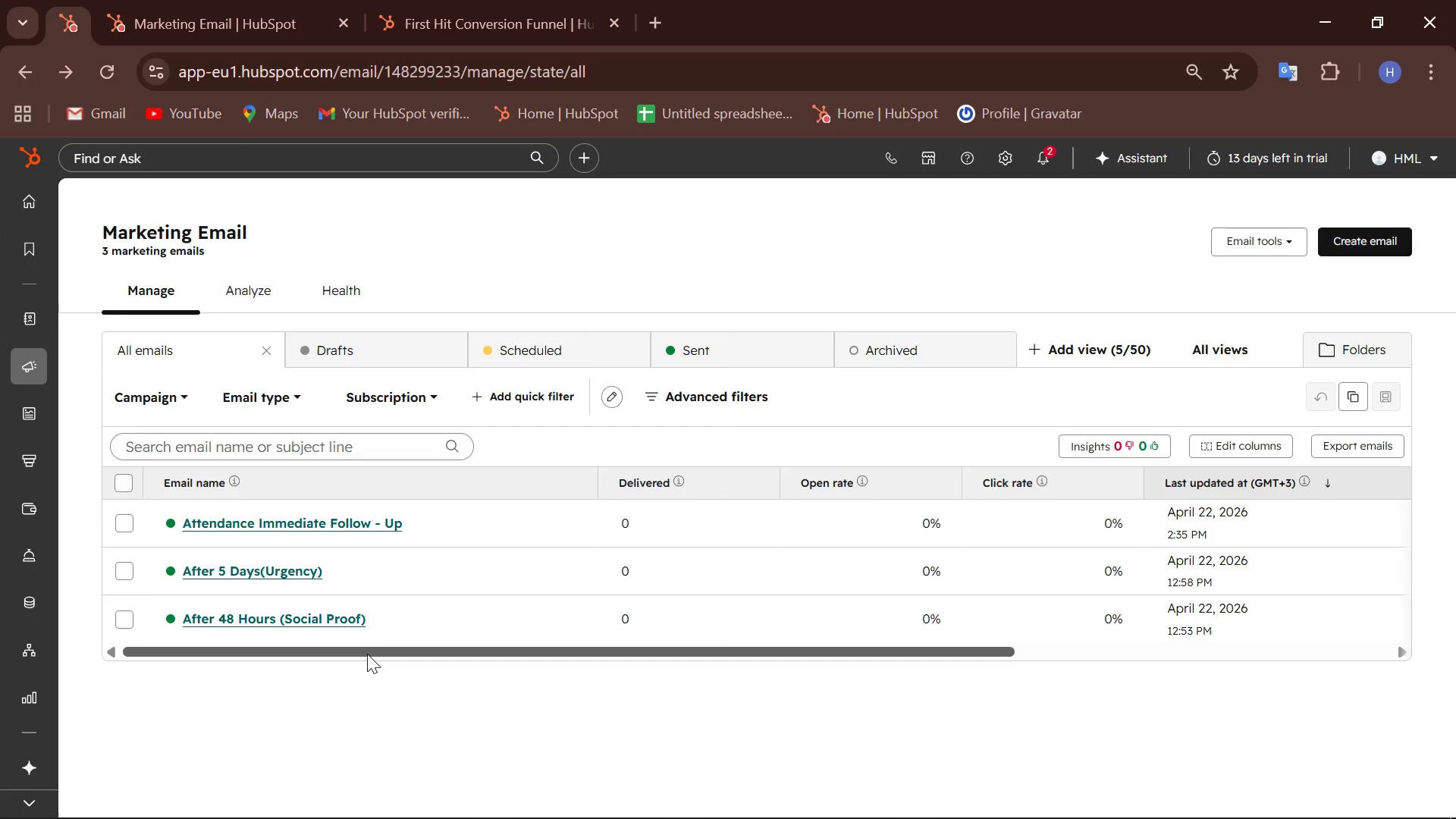 
left_click([894, 643])